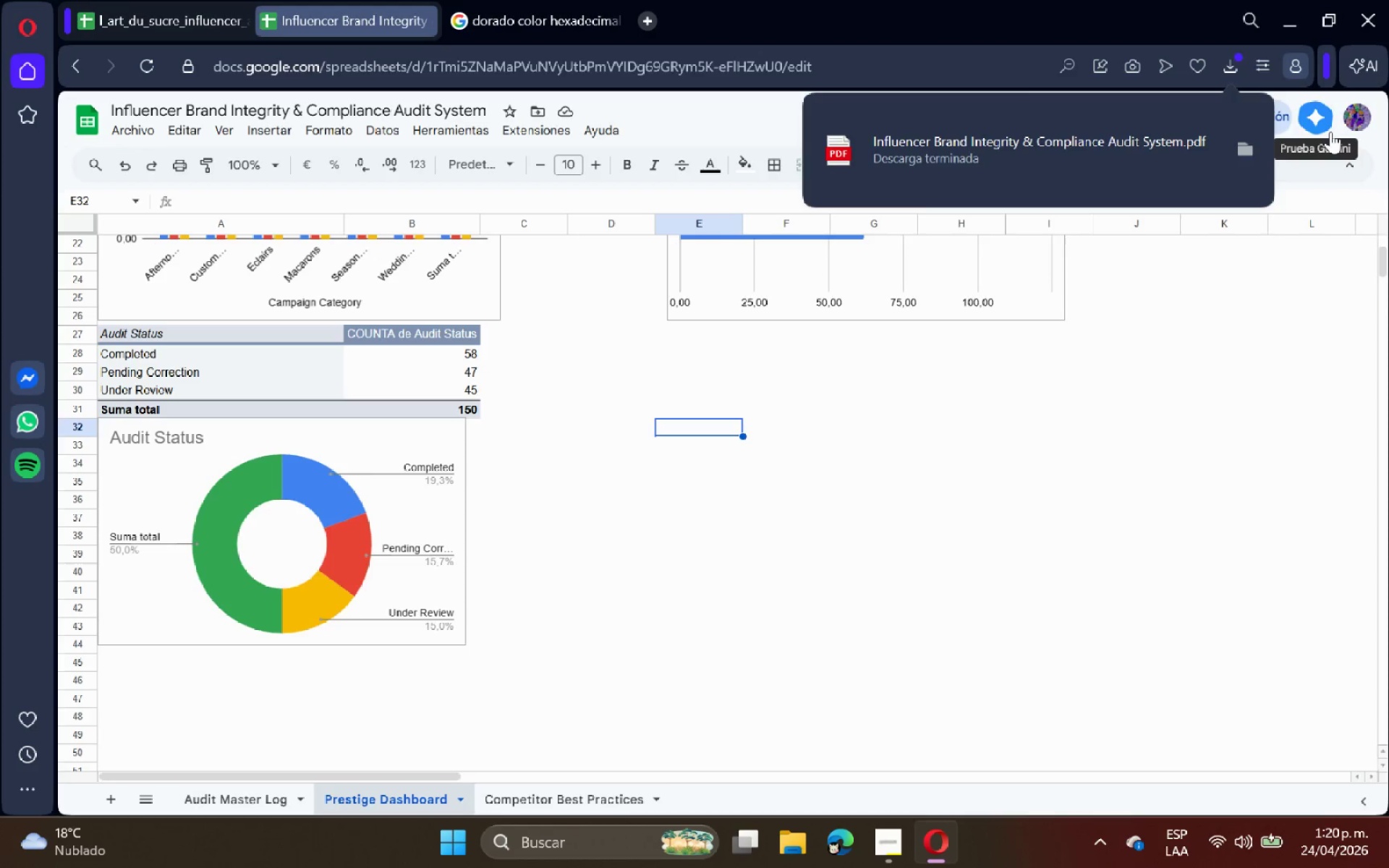 
wait(14.51)
 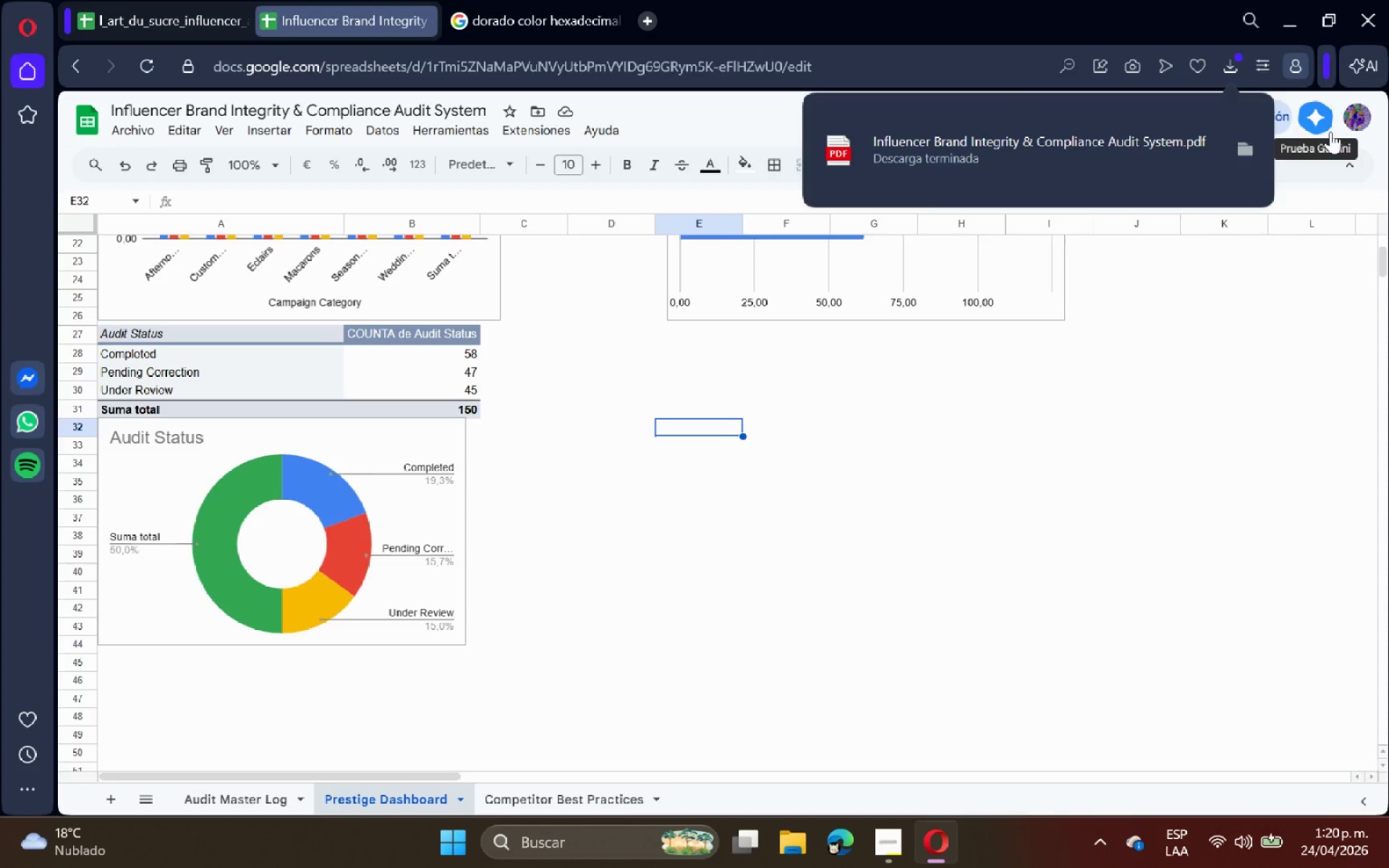 
left_click([126, 140])
 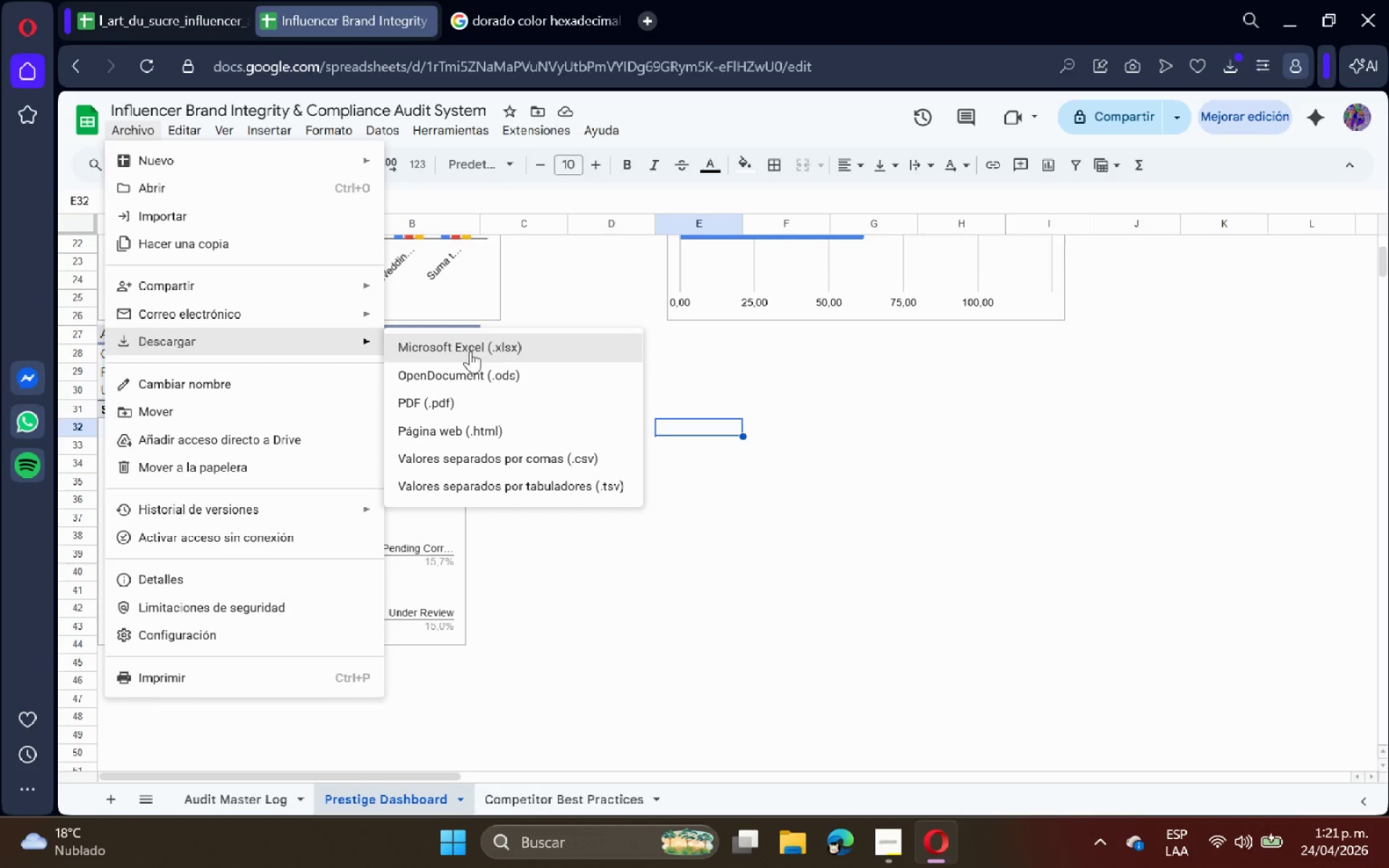 
left_click([485, 352])
 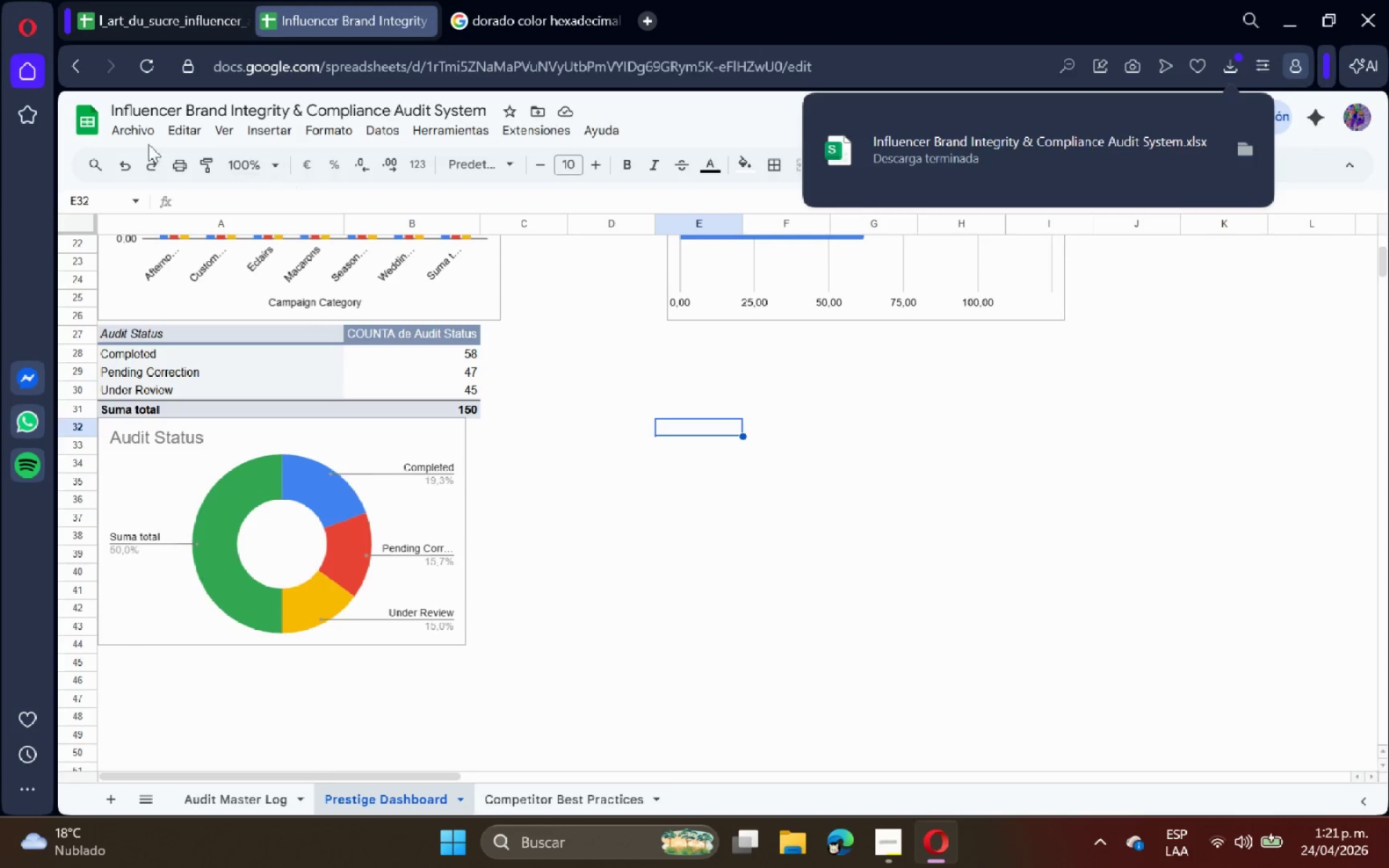 
left_click([139, 139])
 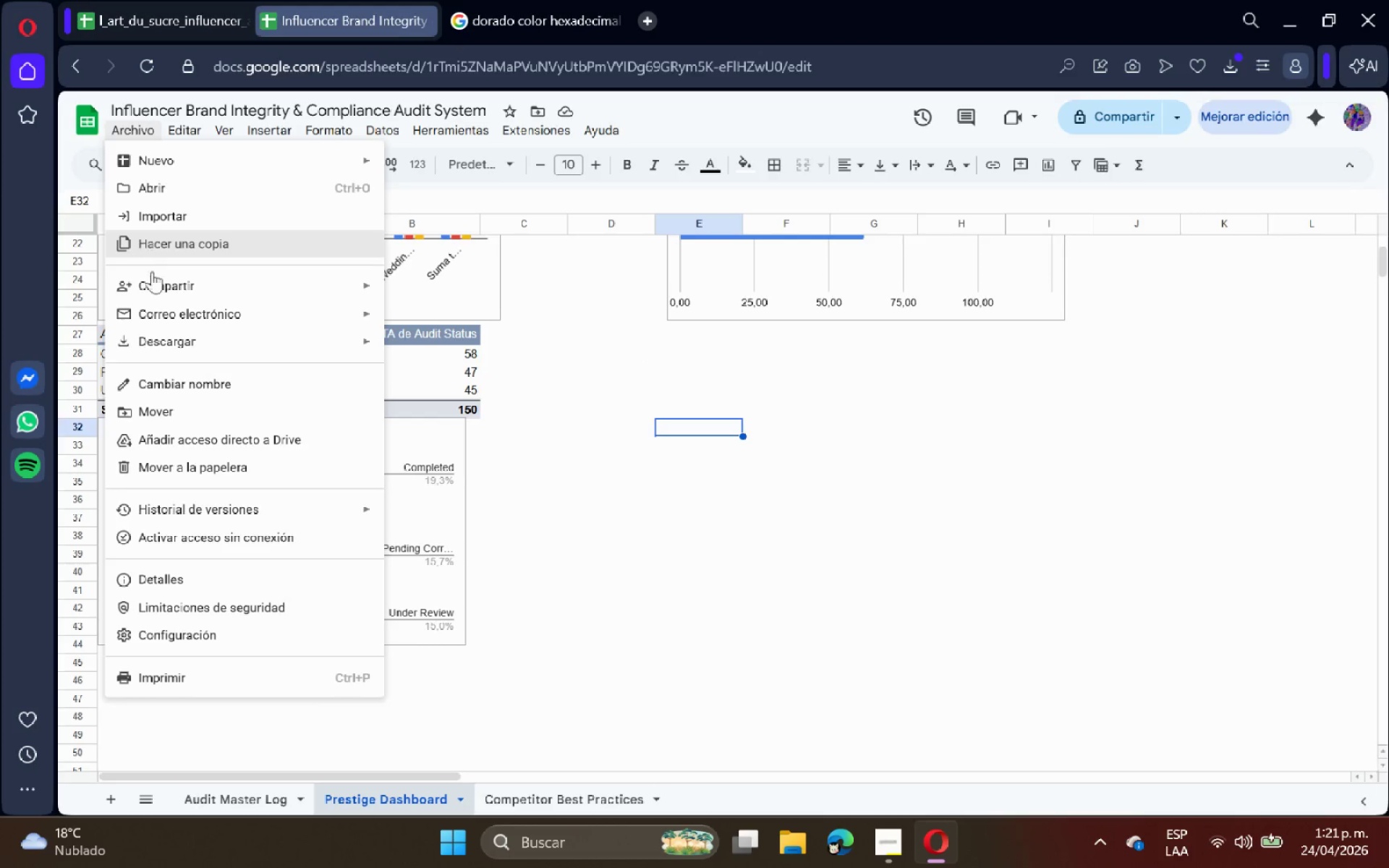 
left_click([159, 286])
 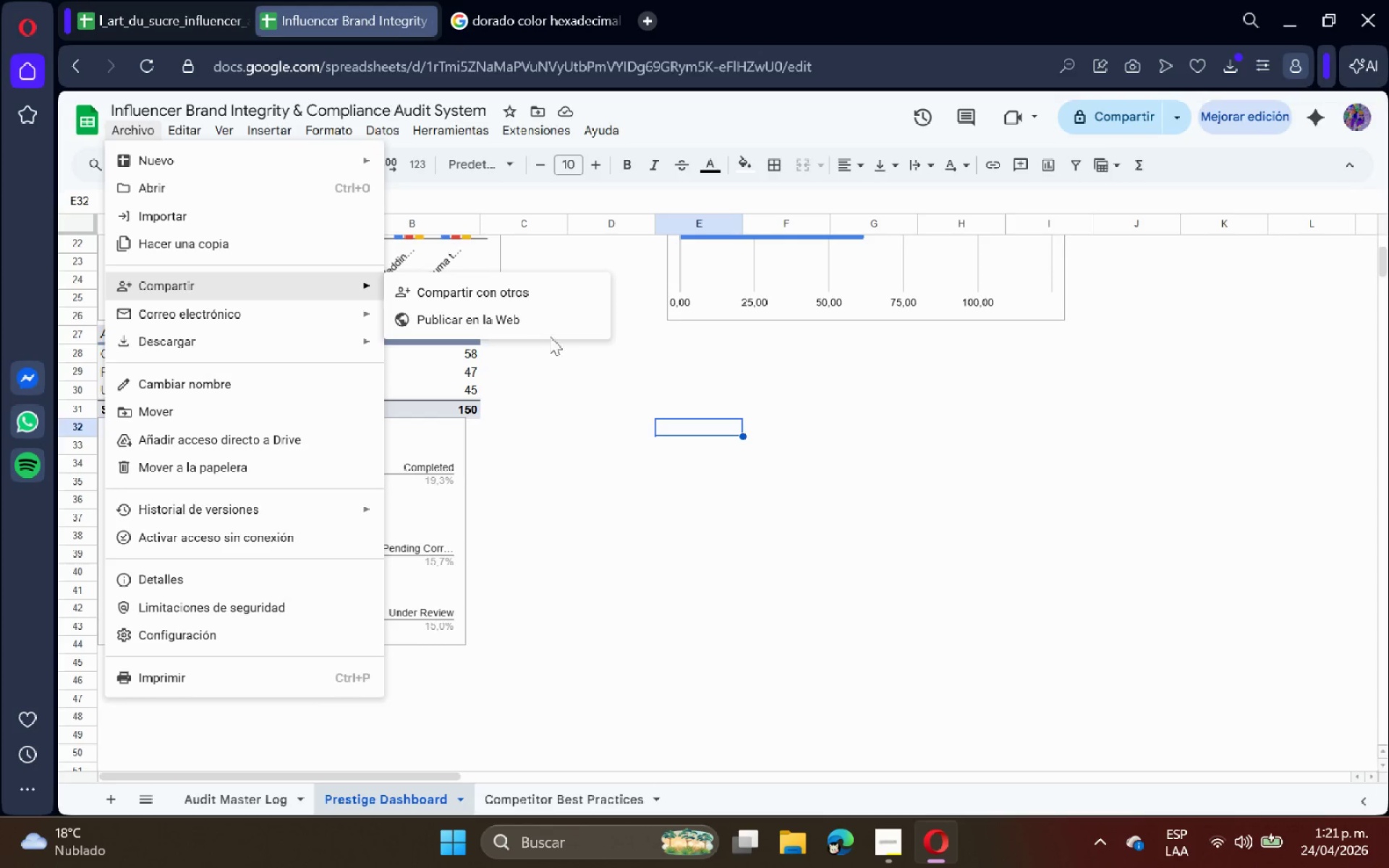 
left_click([533, 298])
 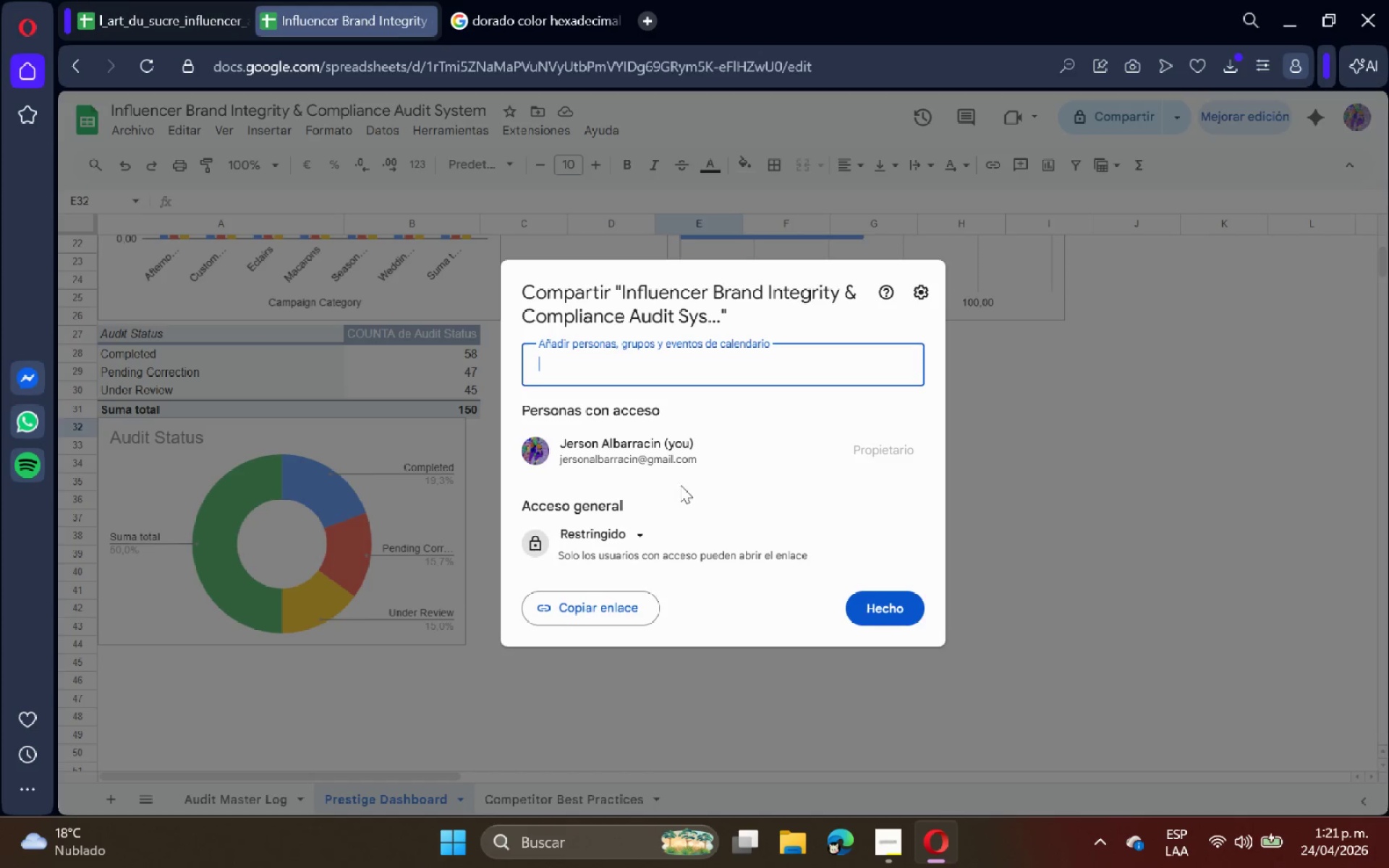 
left_click([606, 533])
 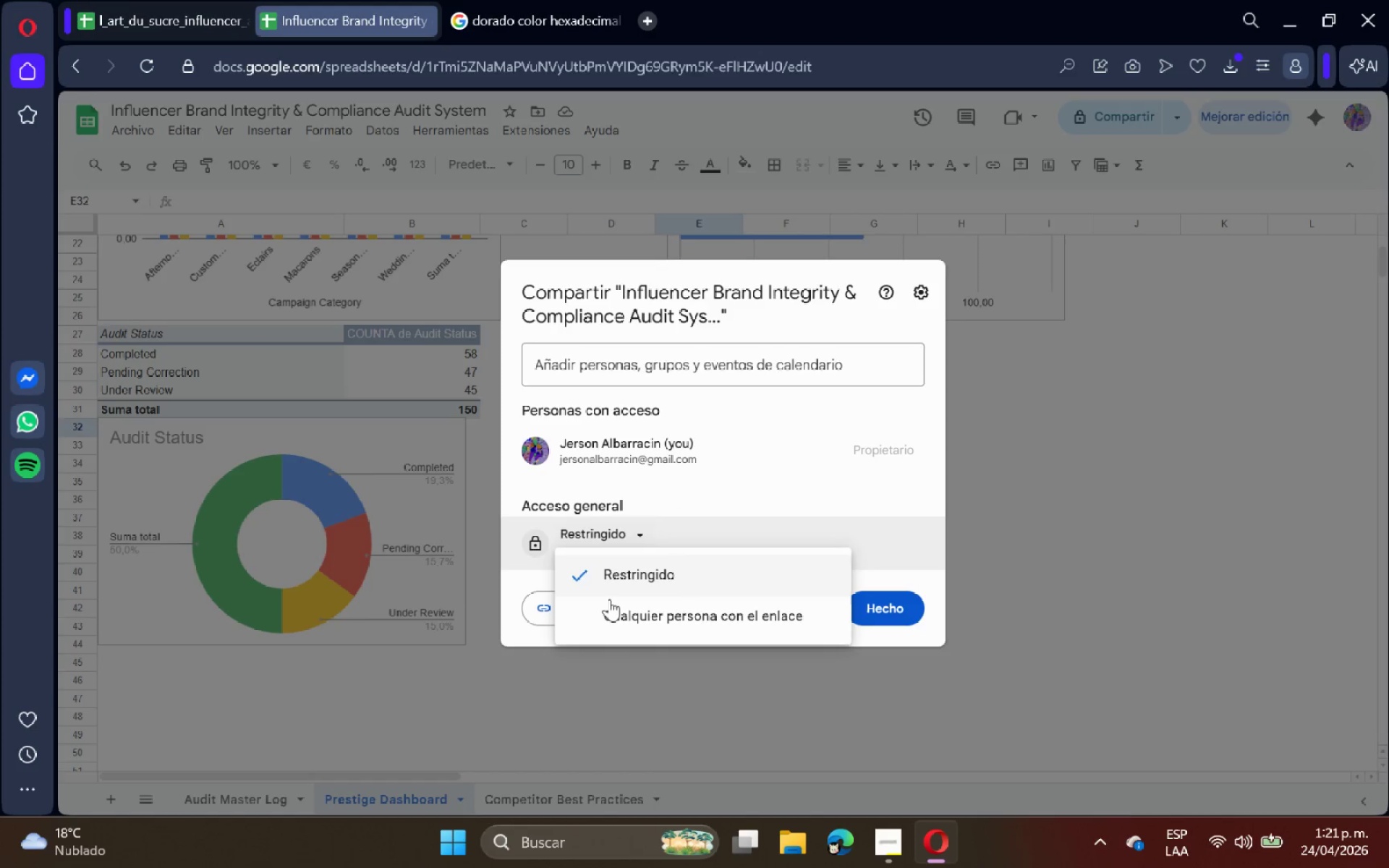 
left_click([615, 603])
 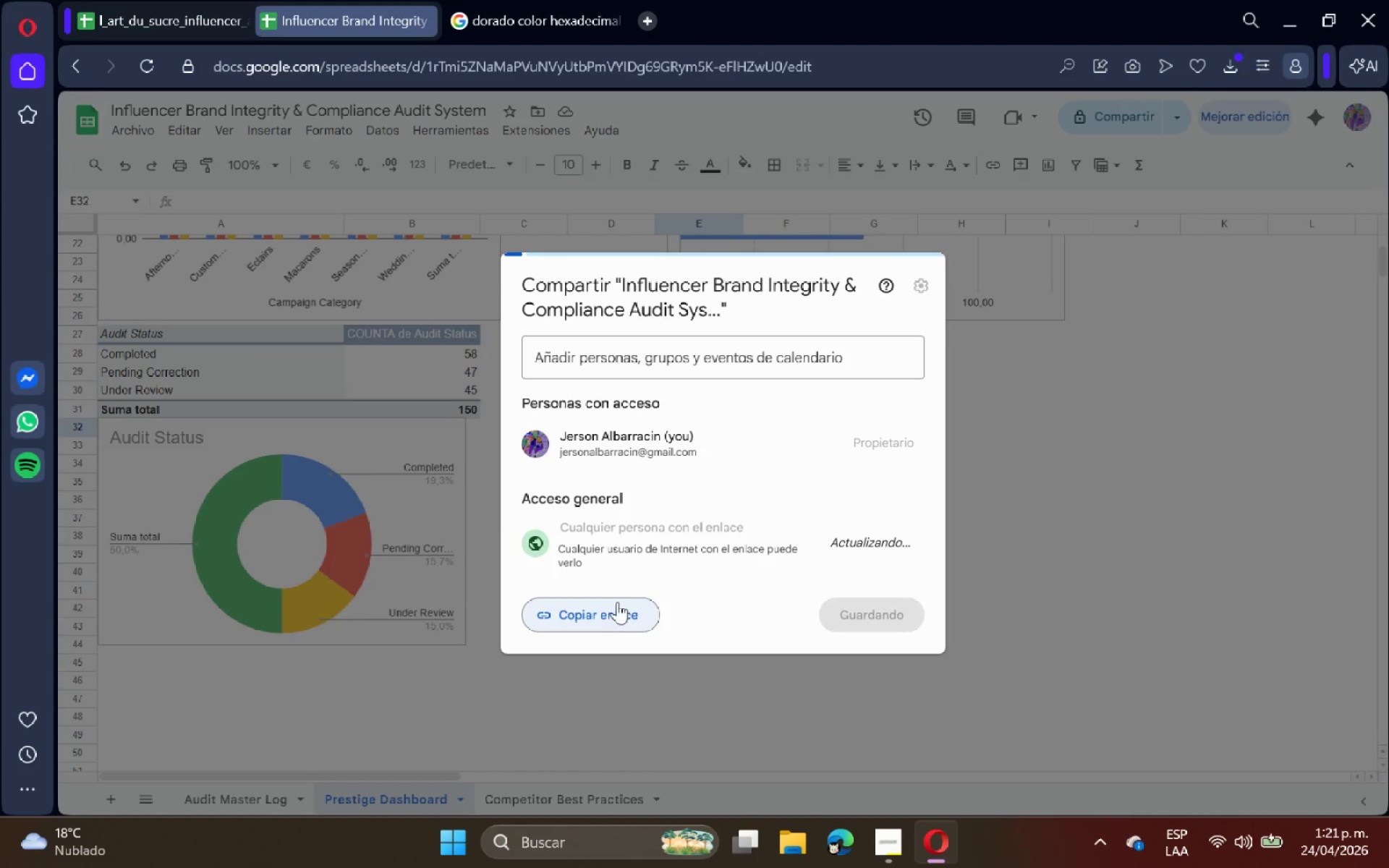 
mouse_move([649, 594])
 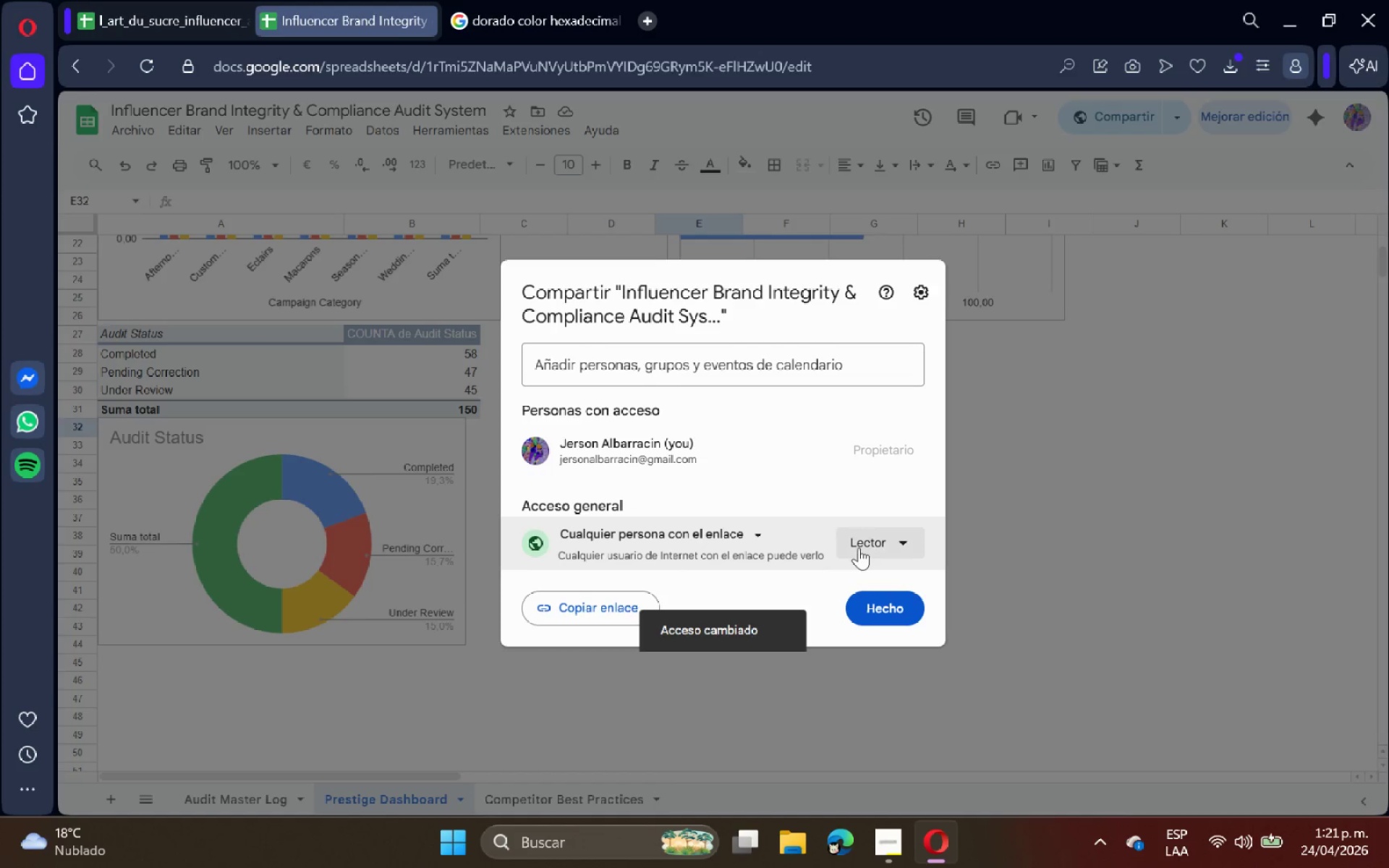 
left_click([859, 548])
 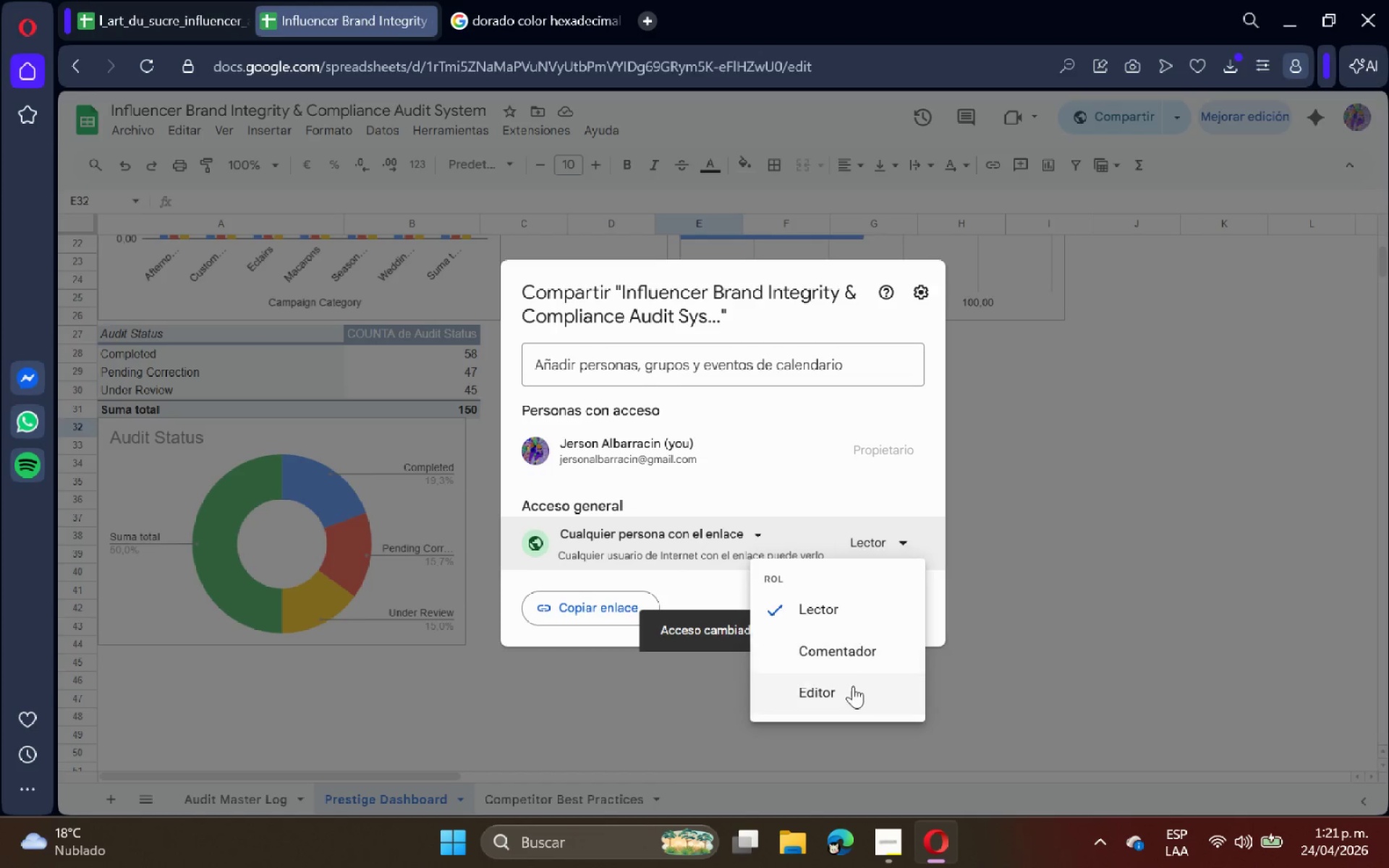 